 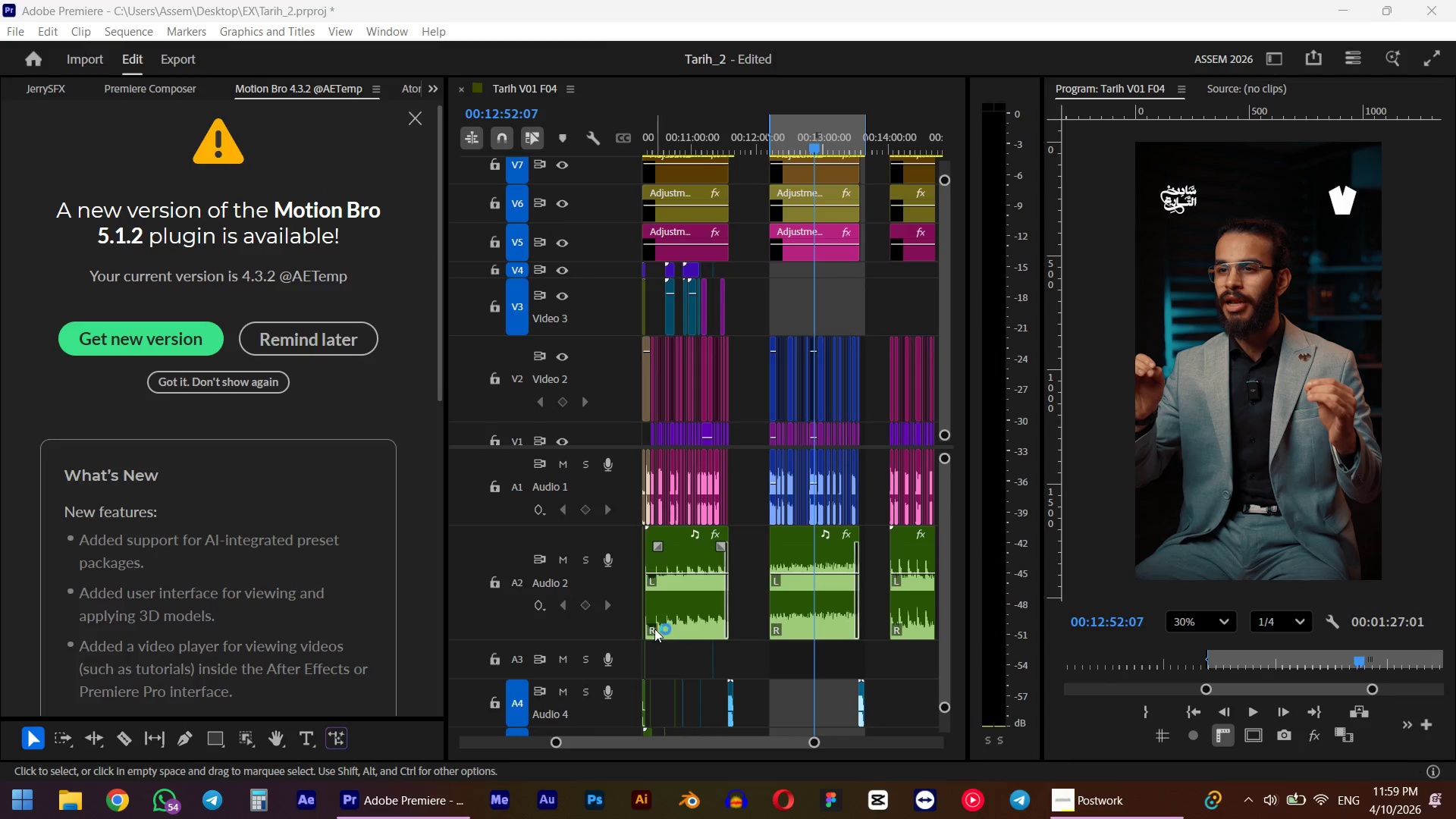 
left_click([288, 434])
 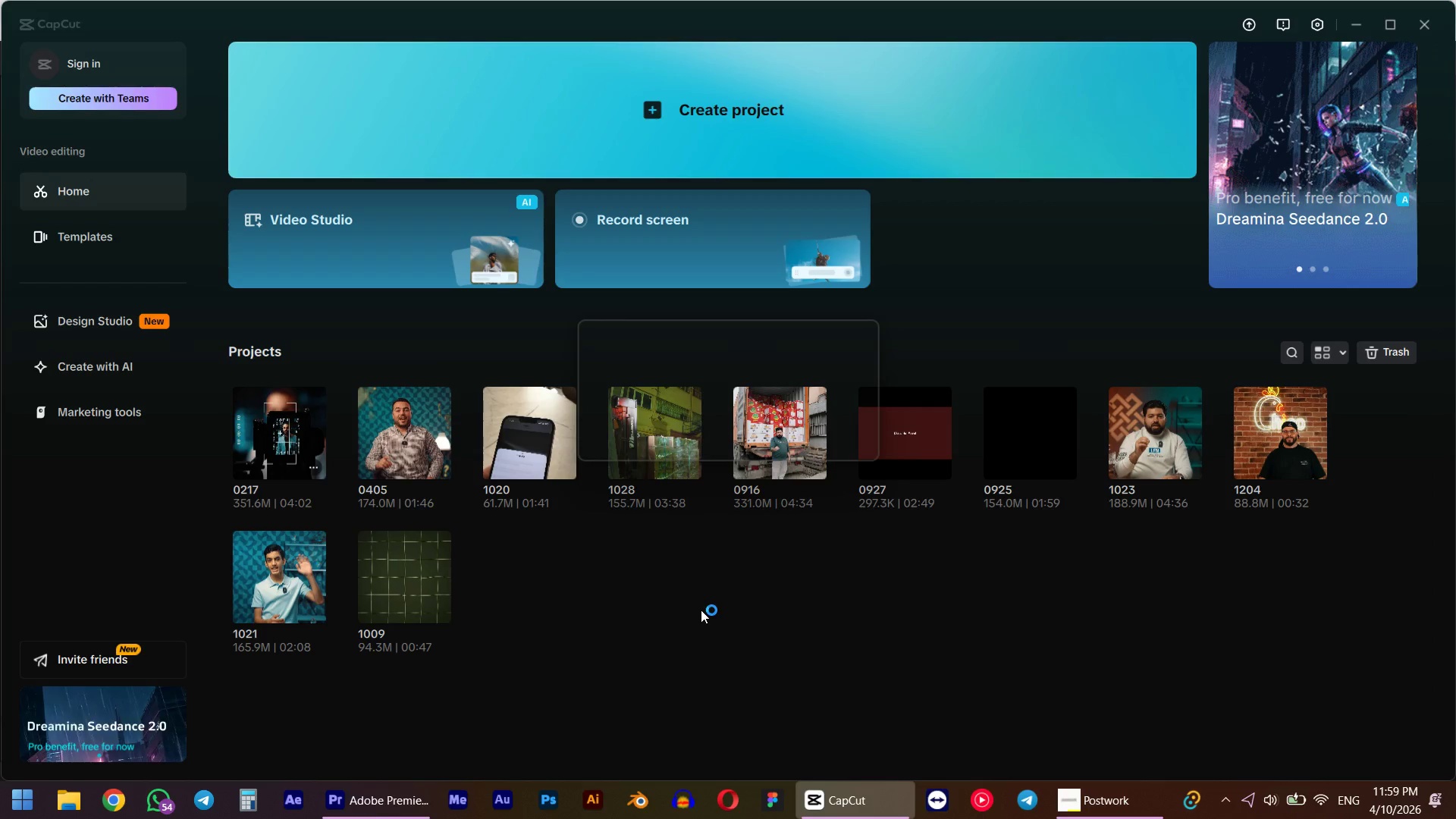 
scroll: coordinate [827, 619], scroll_direction: down, amount: 20.0
 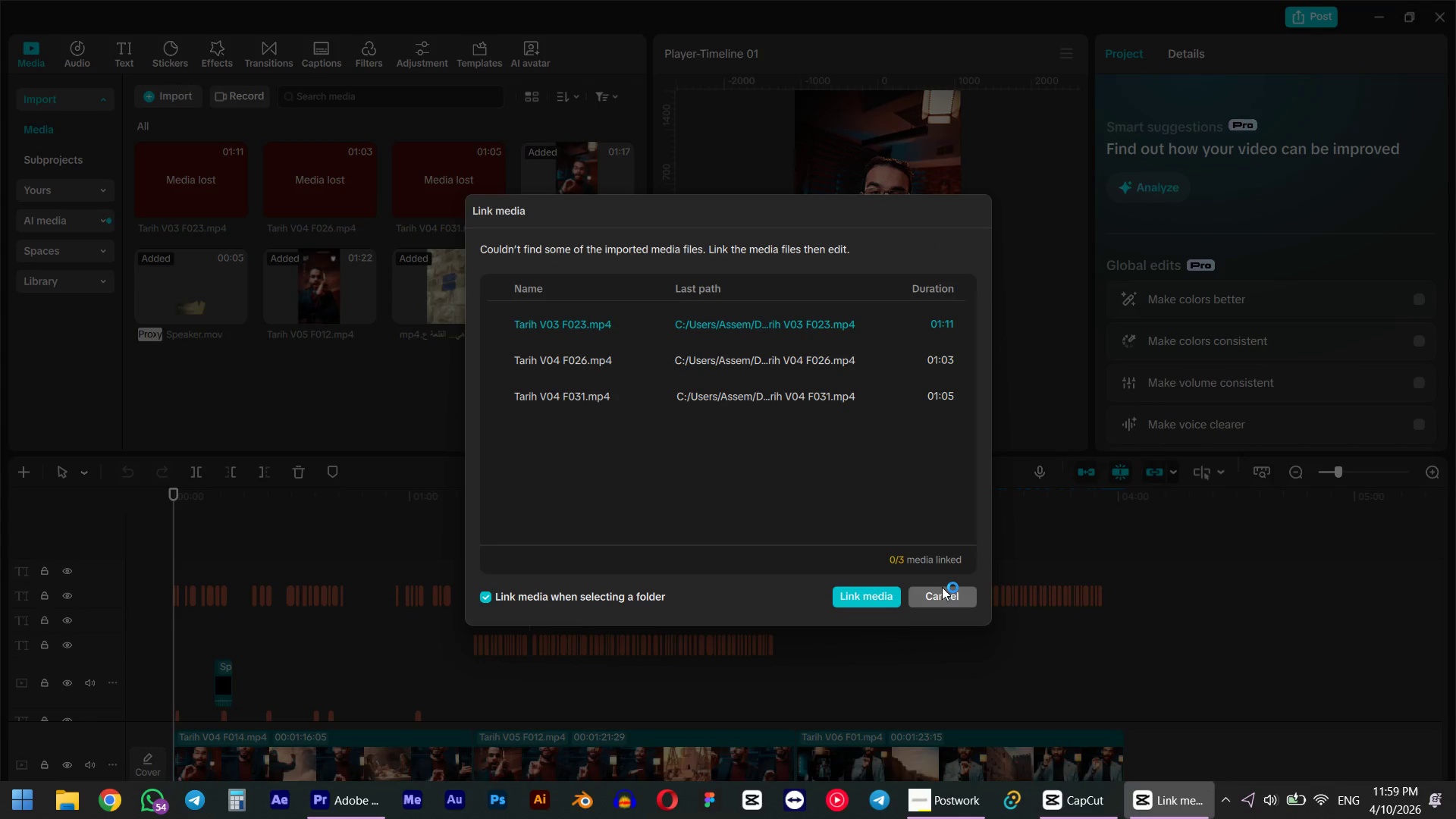 
left_click([946, 604])
 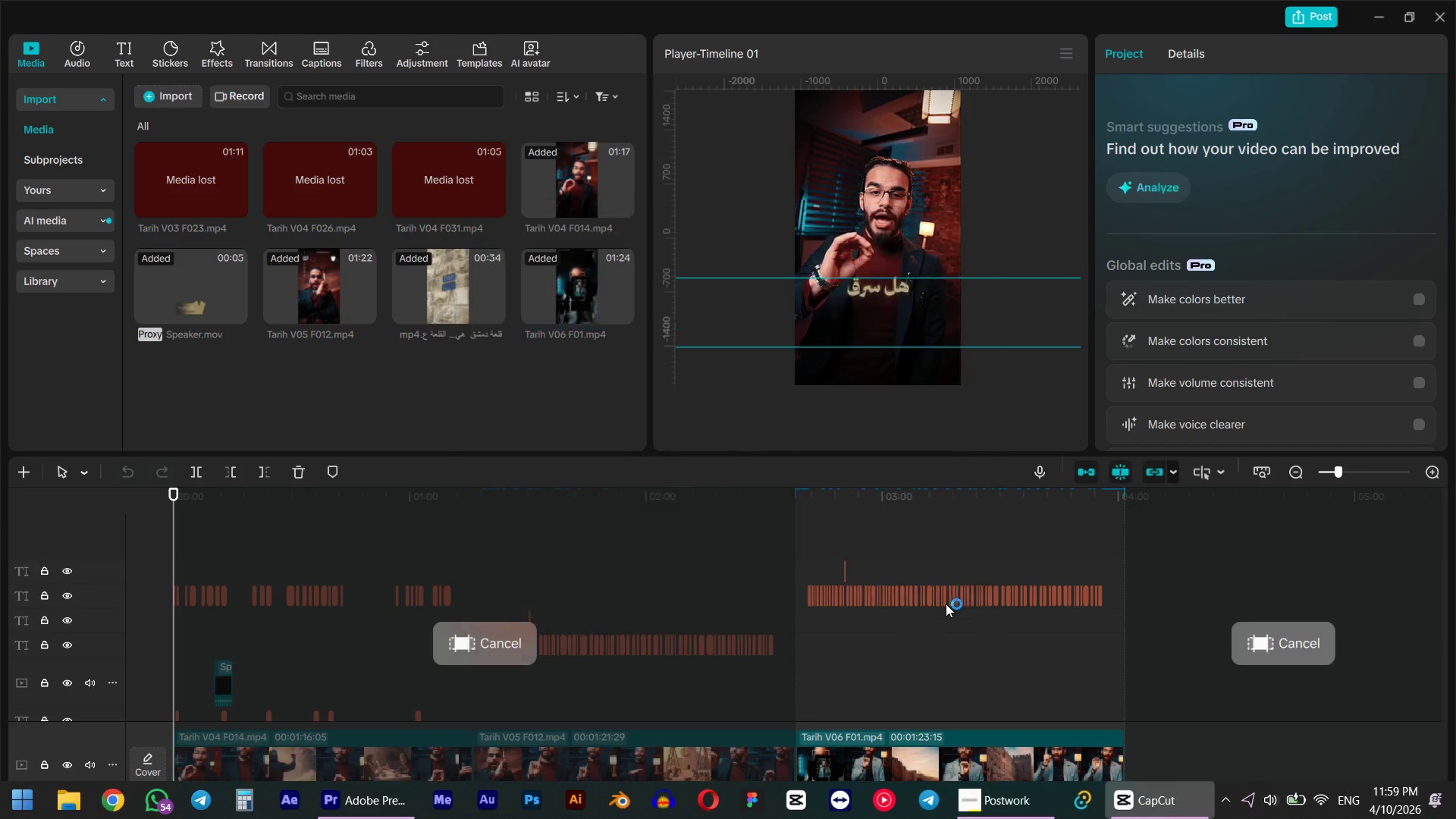 
scroll: coordinate [896, 601], scroll_direction: down, amount: 2.0
 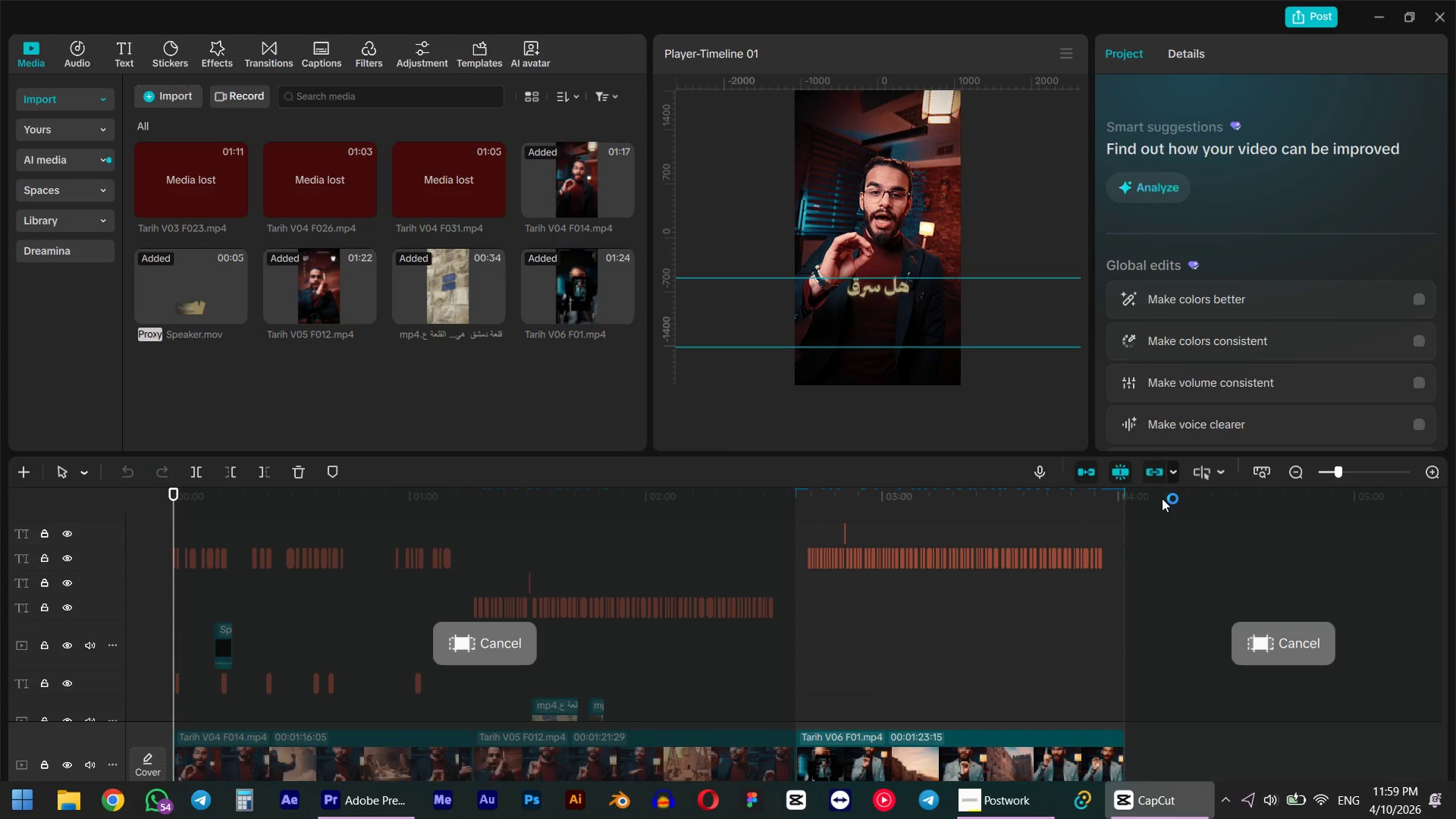 
left_click_drag(start_coordinate=[1162, 498], to_coordinate=[1146, 500])